 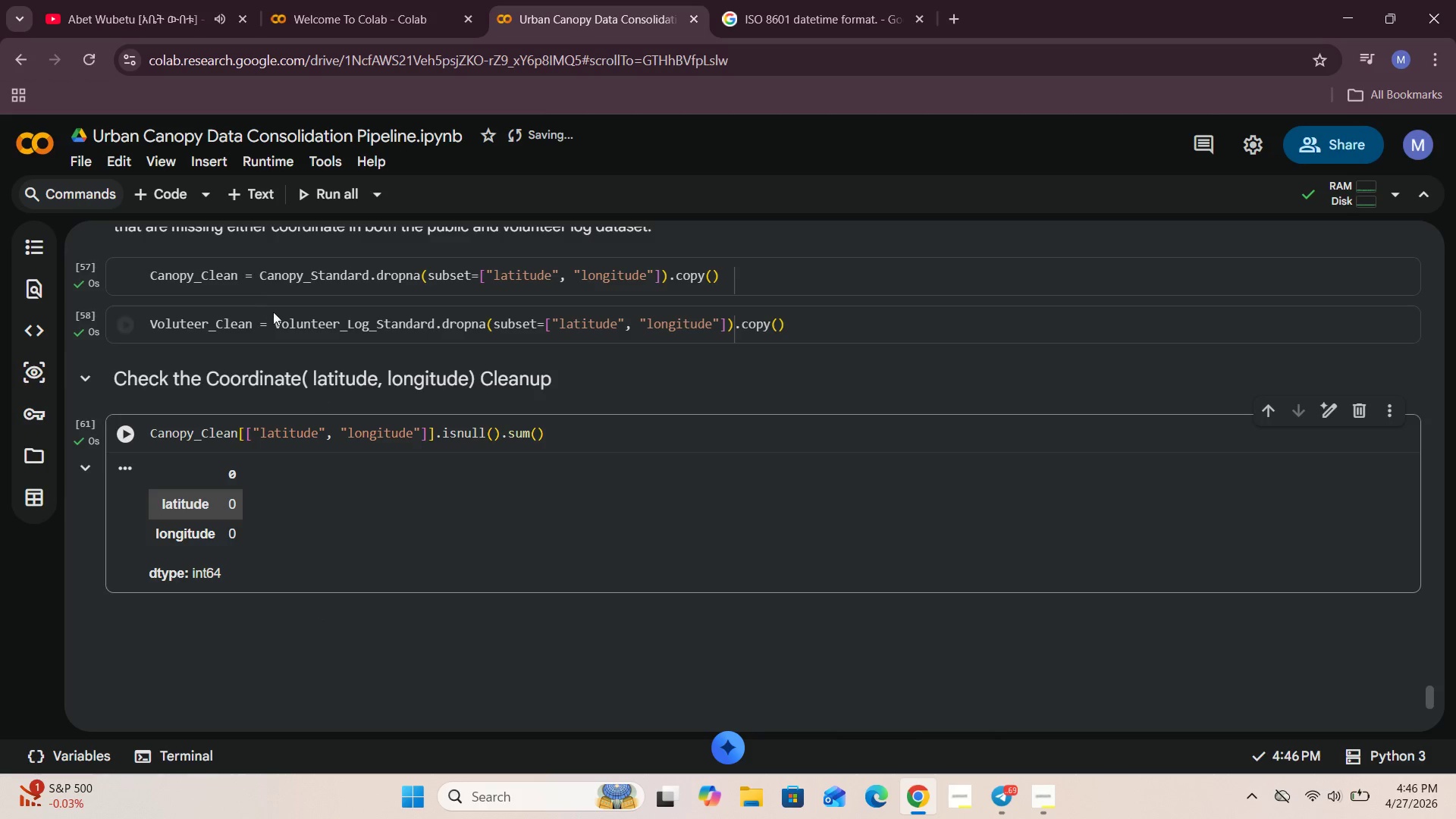 
left_click([253, 184])
 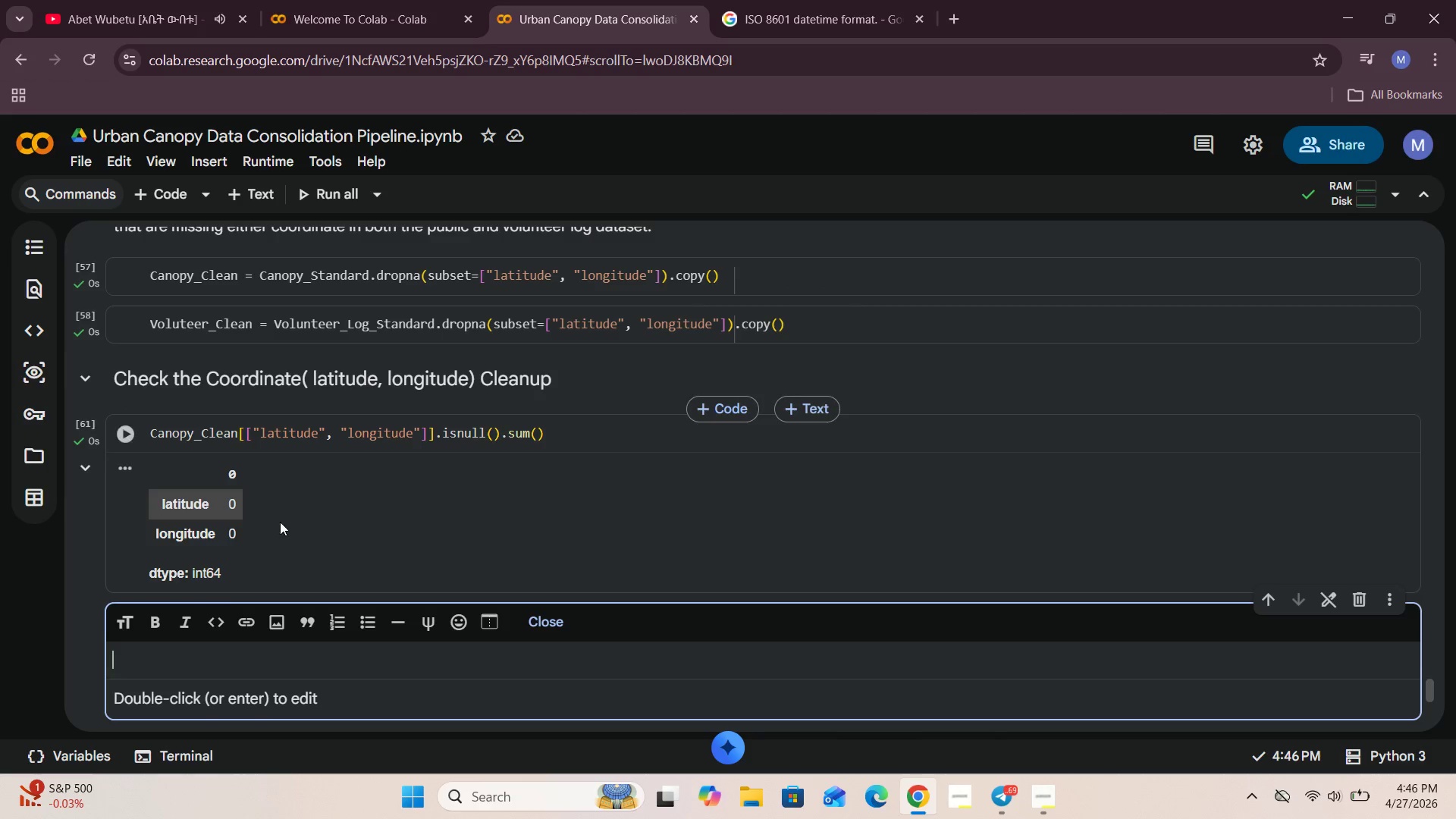 
left_click([557, 629])
 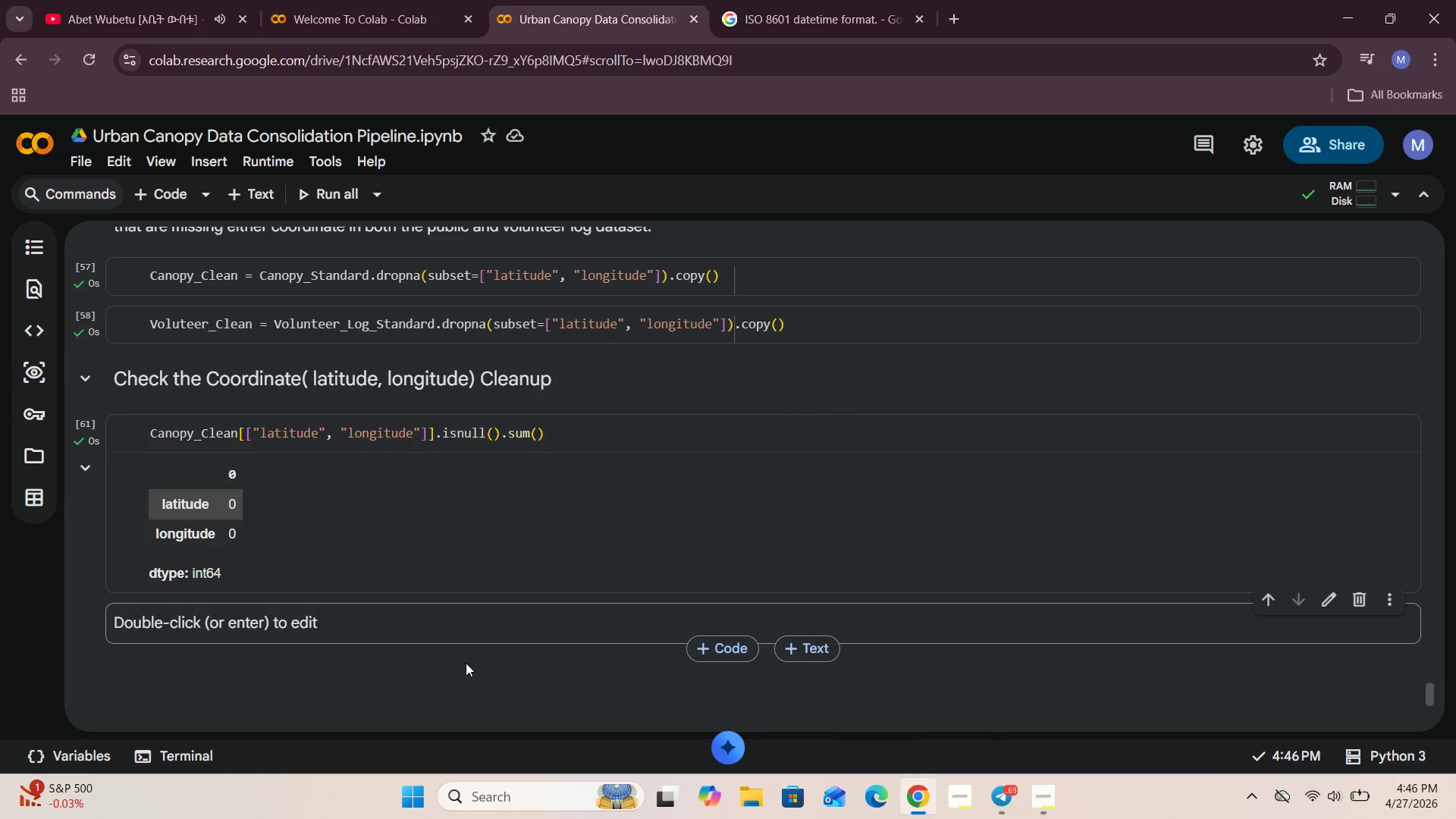 
left_click([488, 622])
 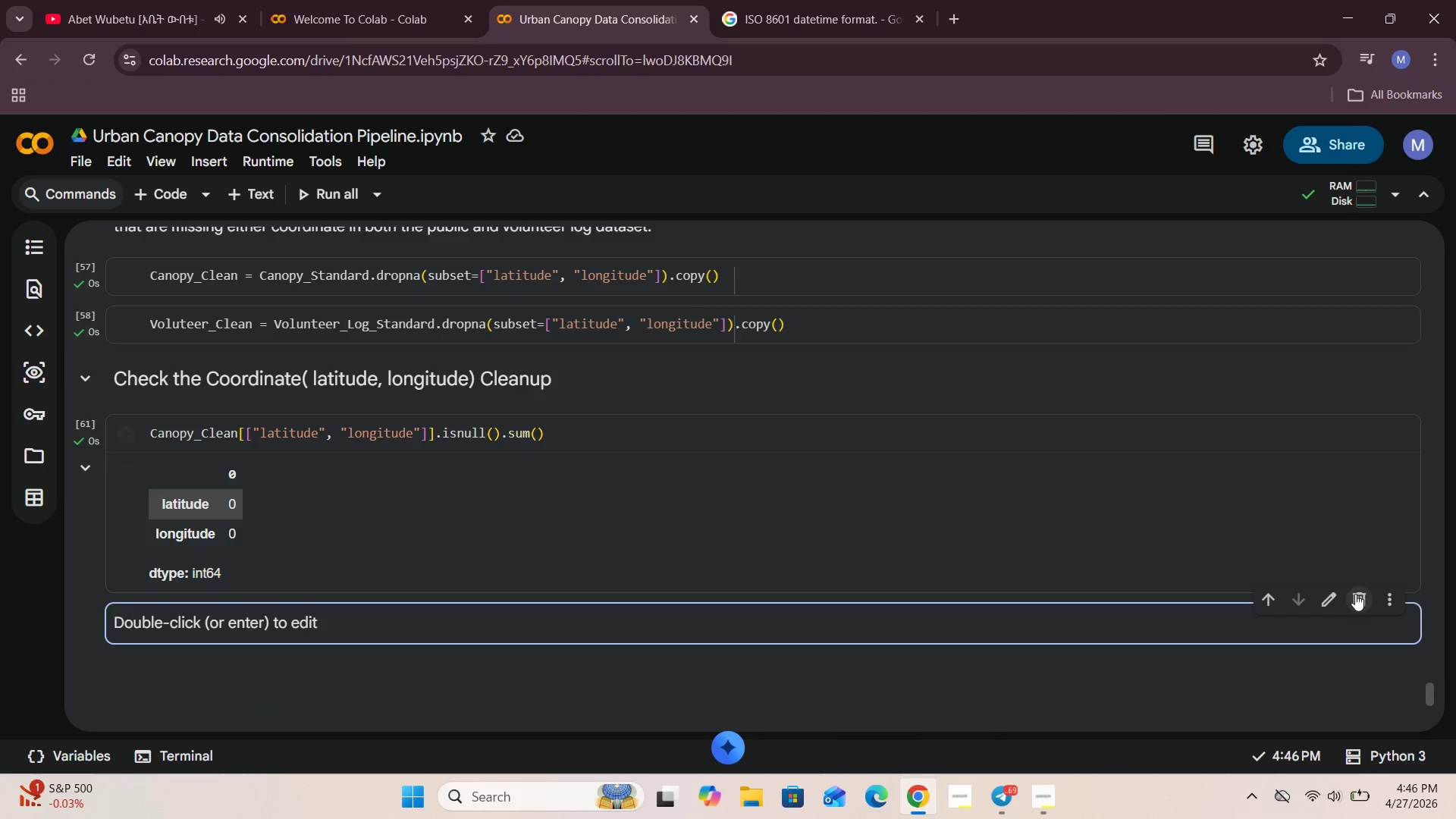 
left_click([1357, 595])
 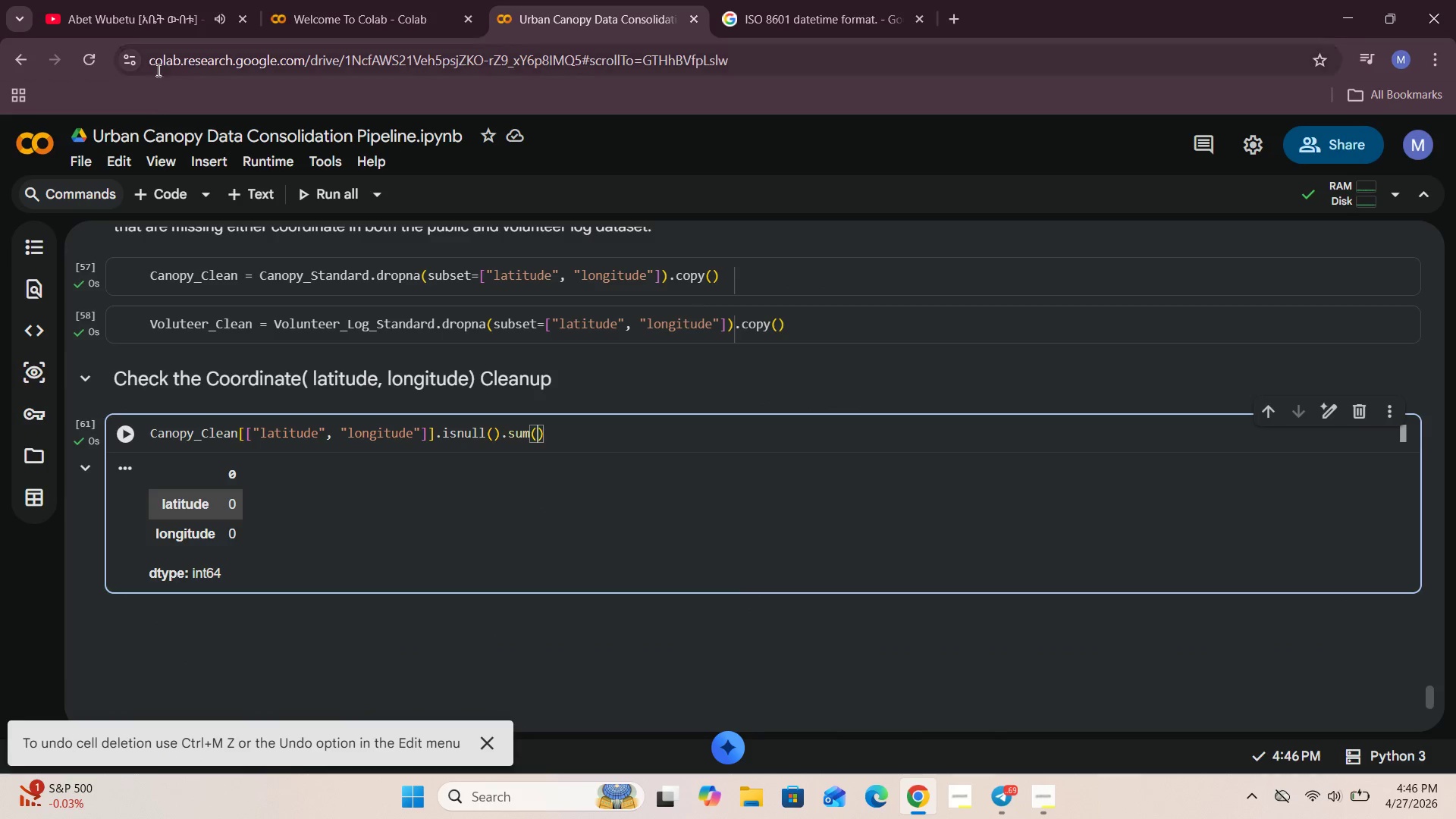 
left_click([162, 189])
 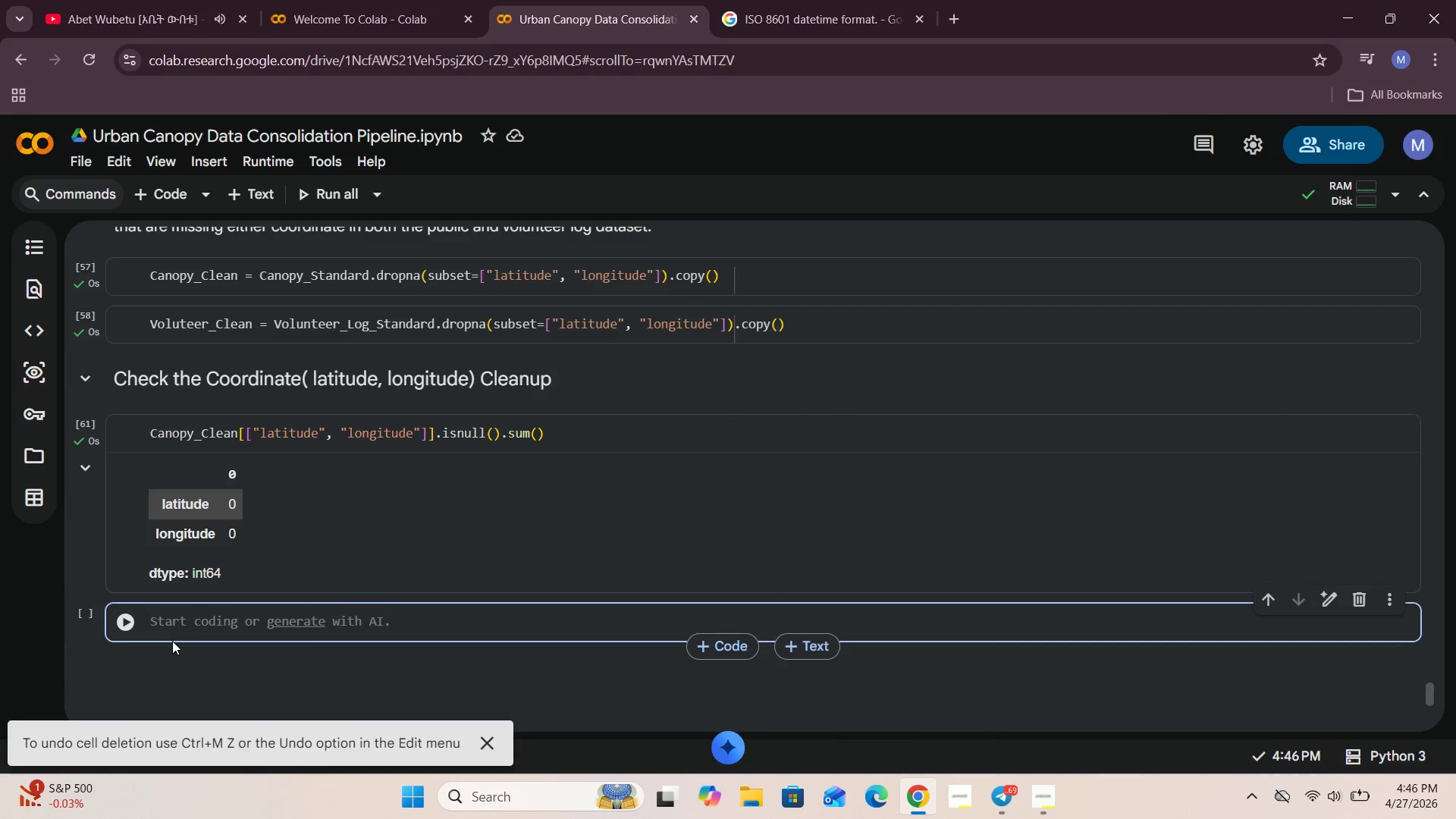 
double_click([184, 626])
 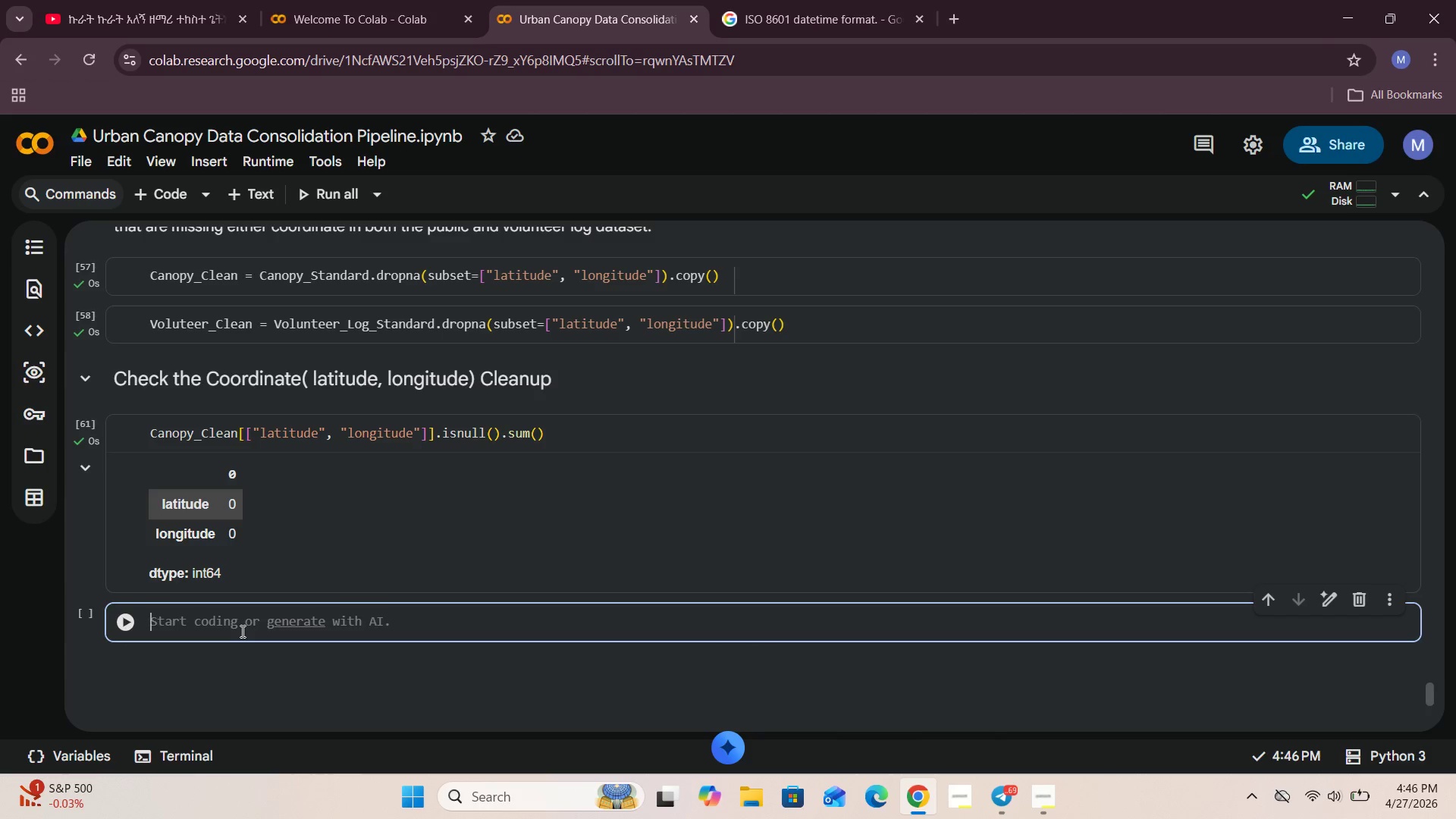 
wait(9.11)
 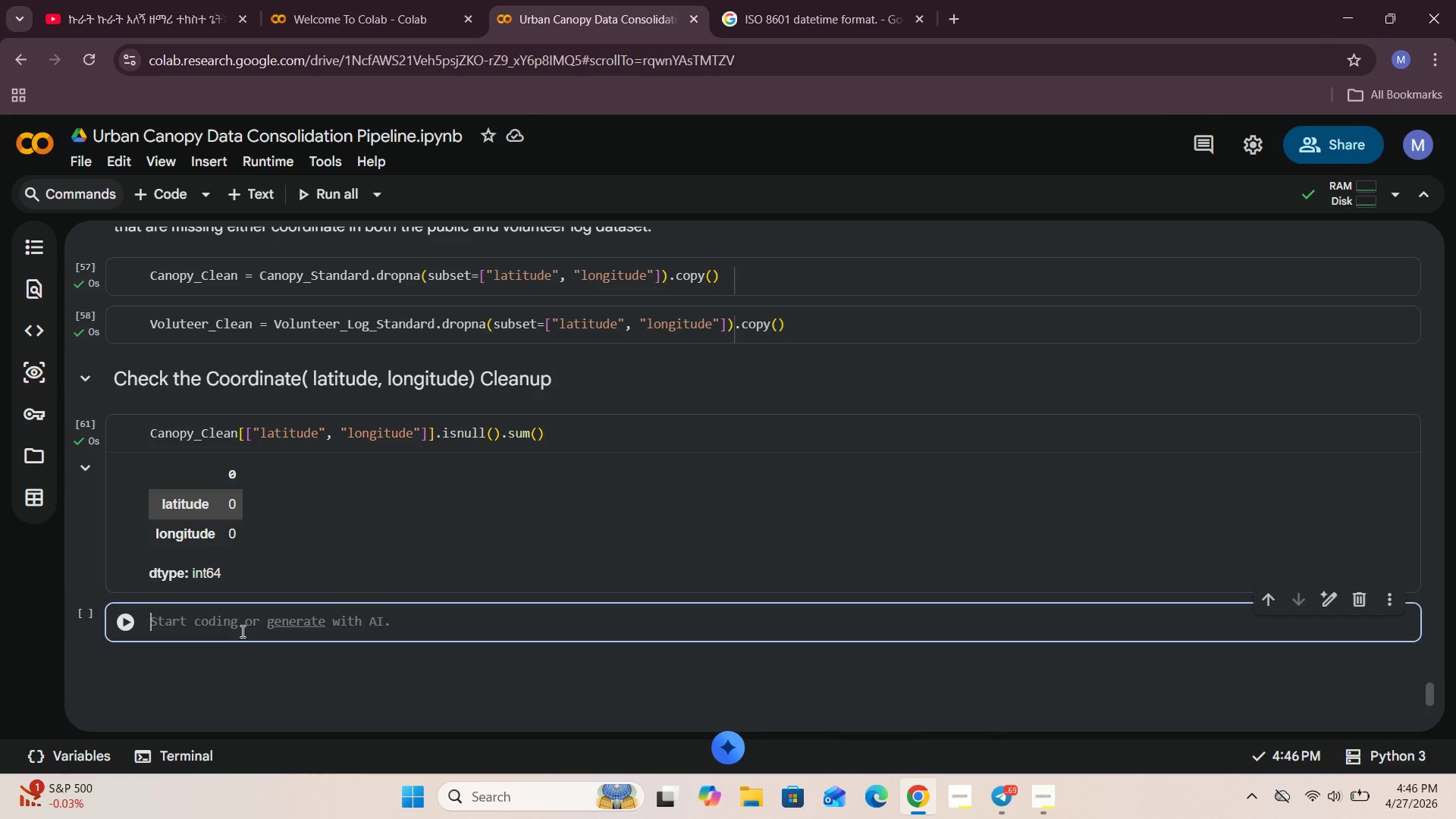 
type(Volunteer_Clean)
 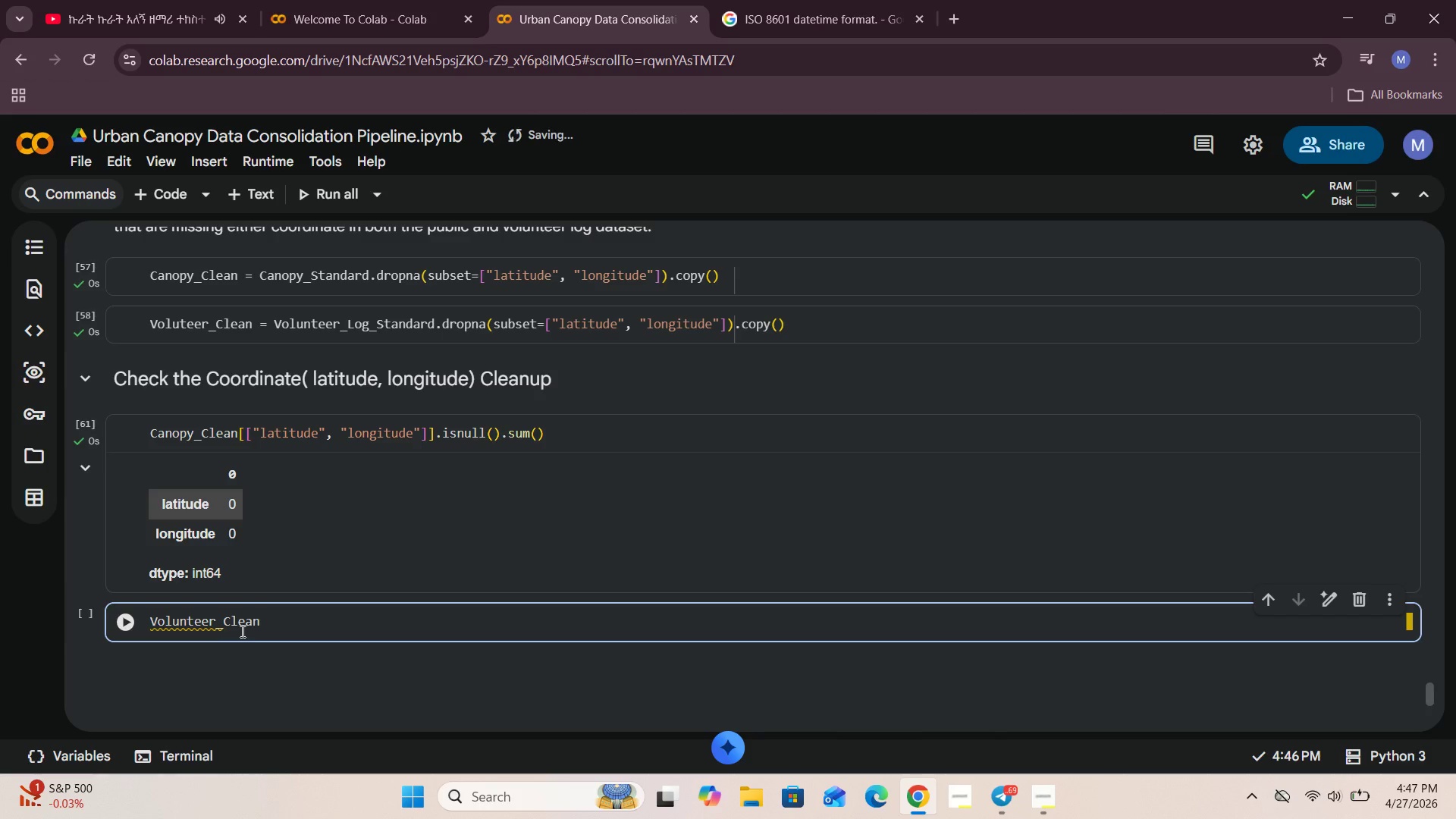 
mouse_move([241, 468])
 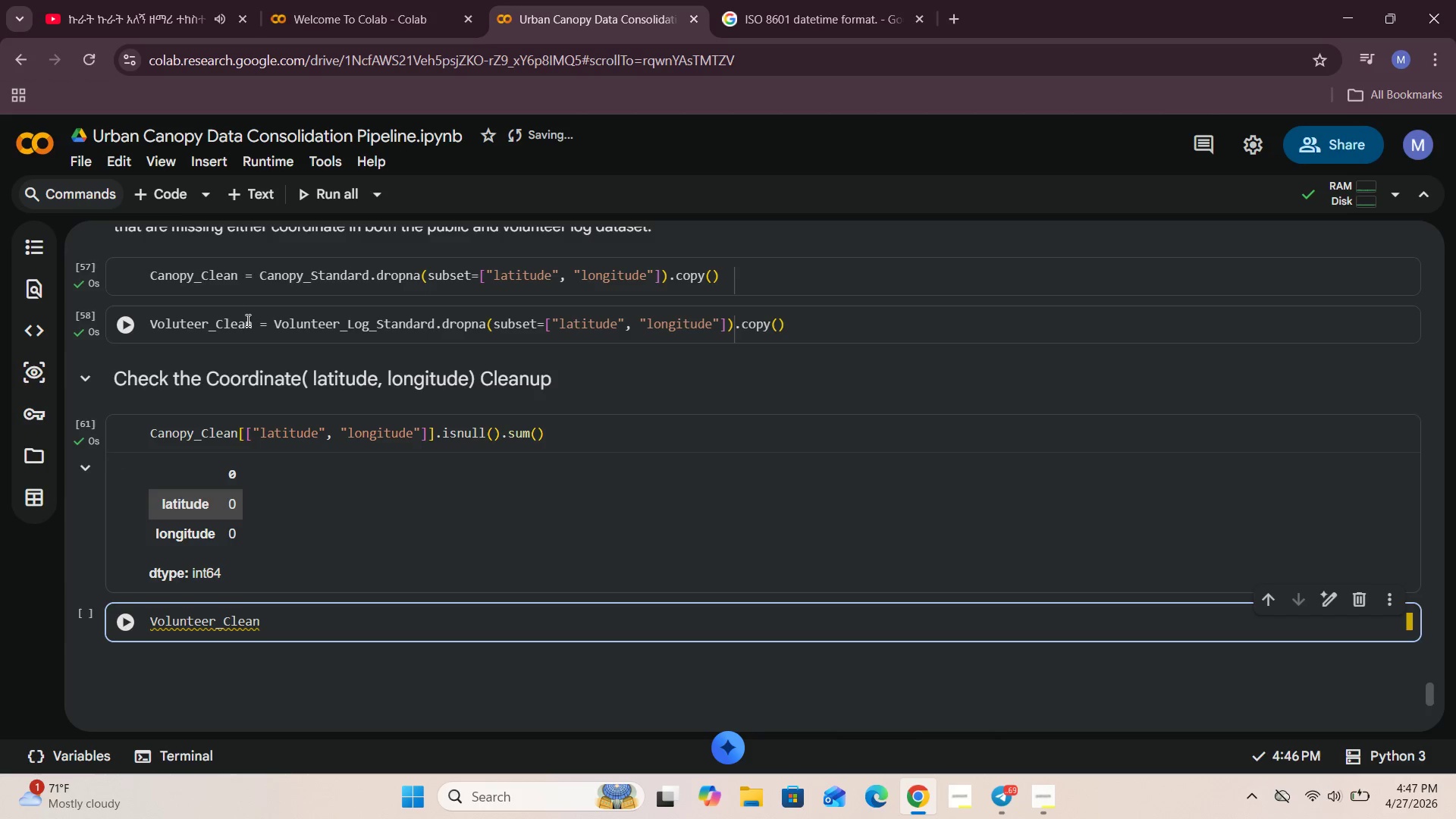 
left_click_drag(start_coordinate=[250, 322], to_coordinate=[149, 321])
 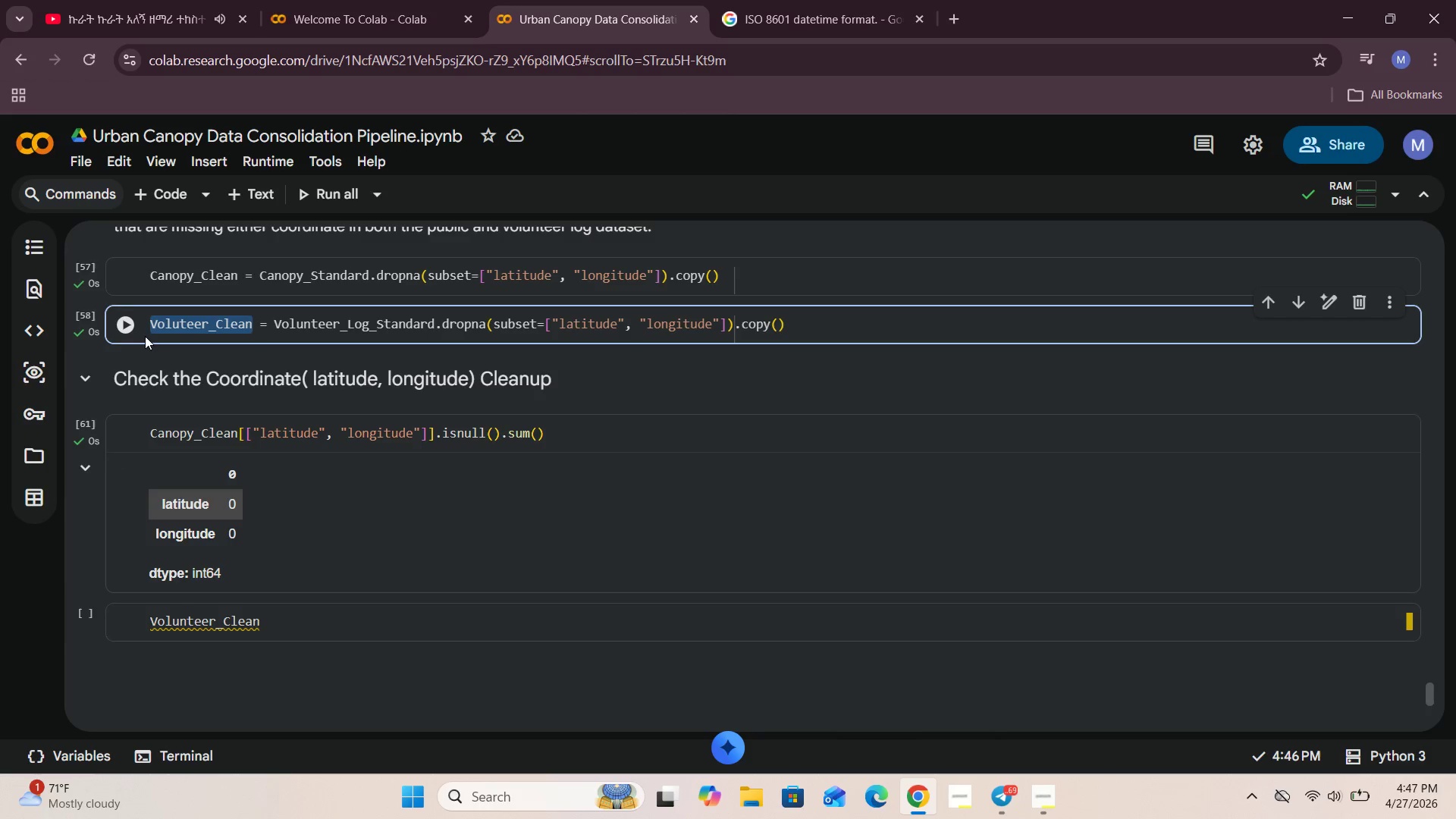 
key(Control+C)
 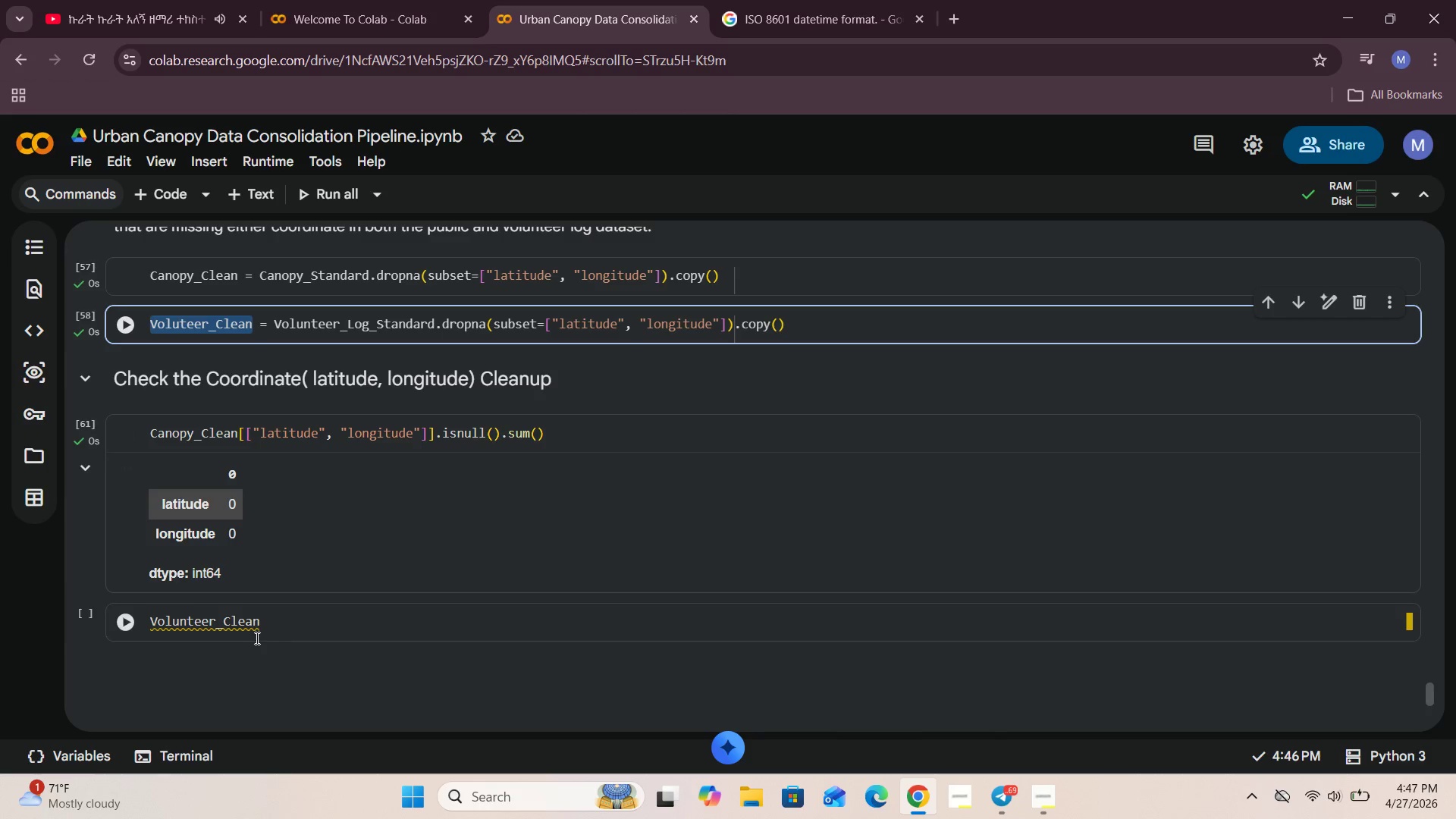 
left_click_drag(start_coordinate=[265, 625], to_coordinate=[117, 630])
 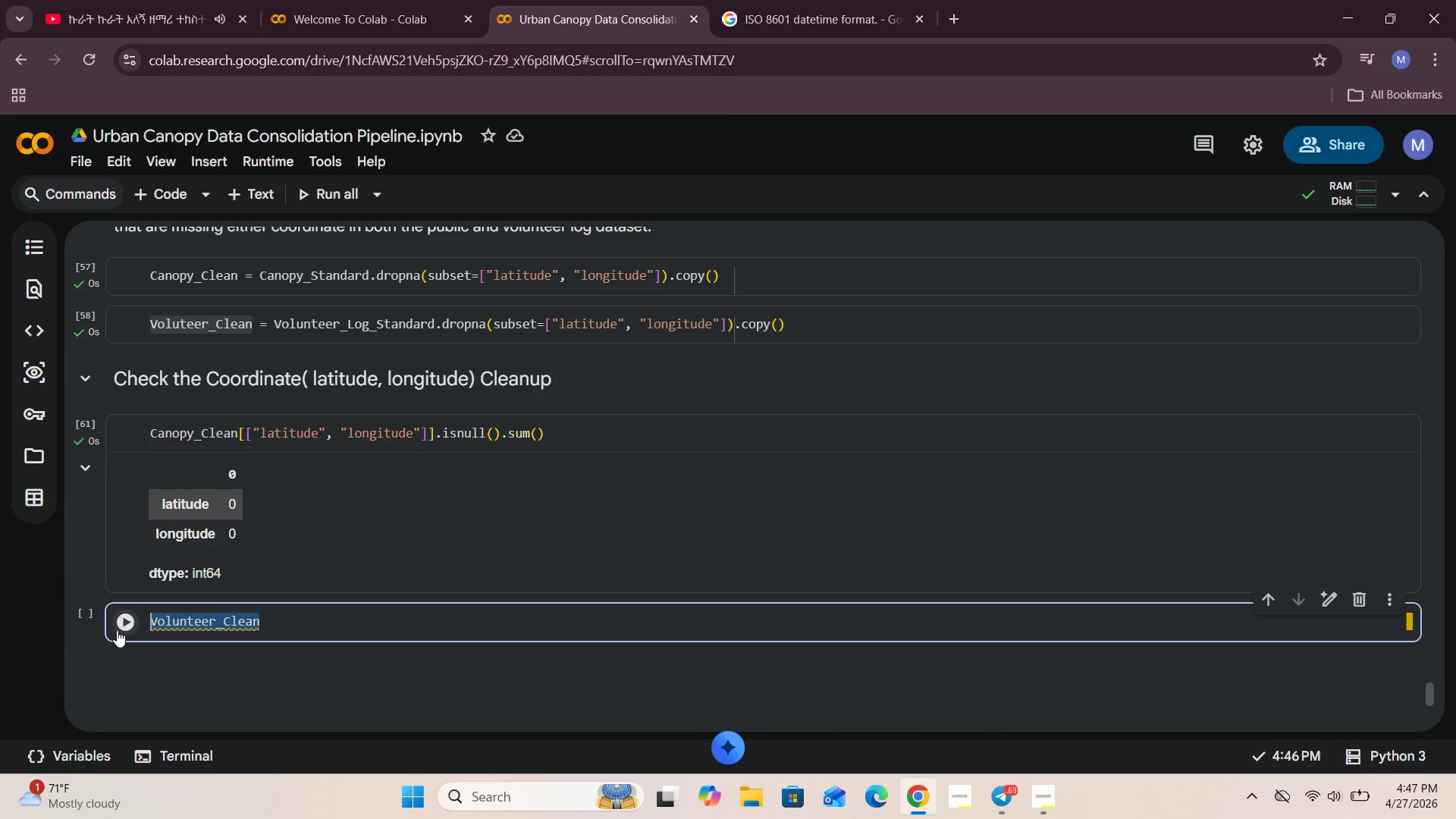 
key(Control+V)
 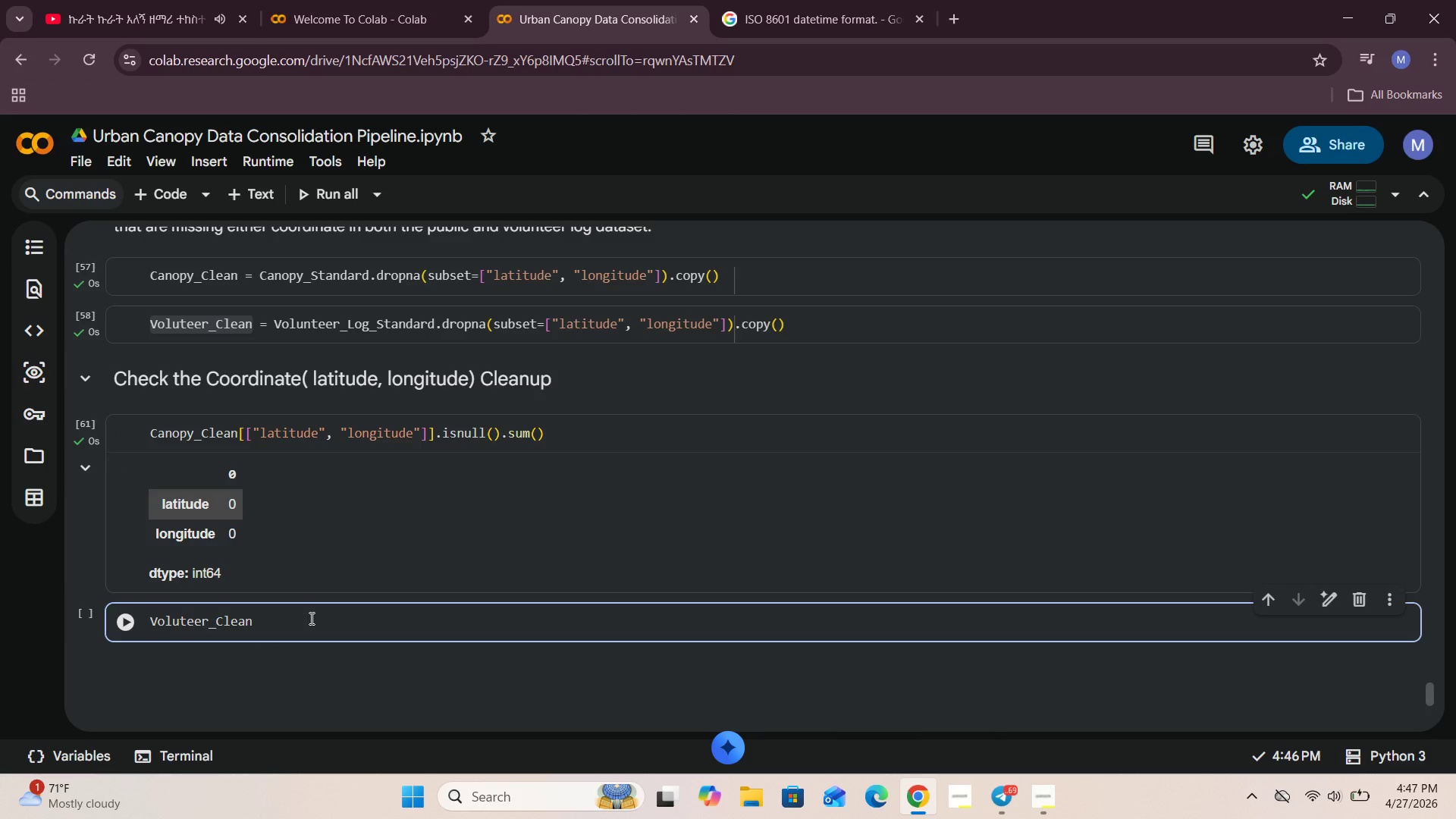 
type([["latitude)
 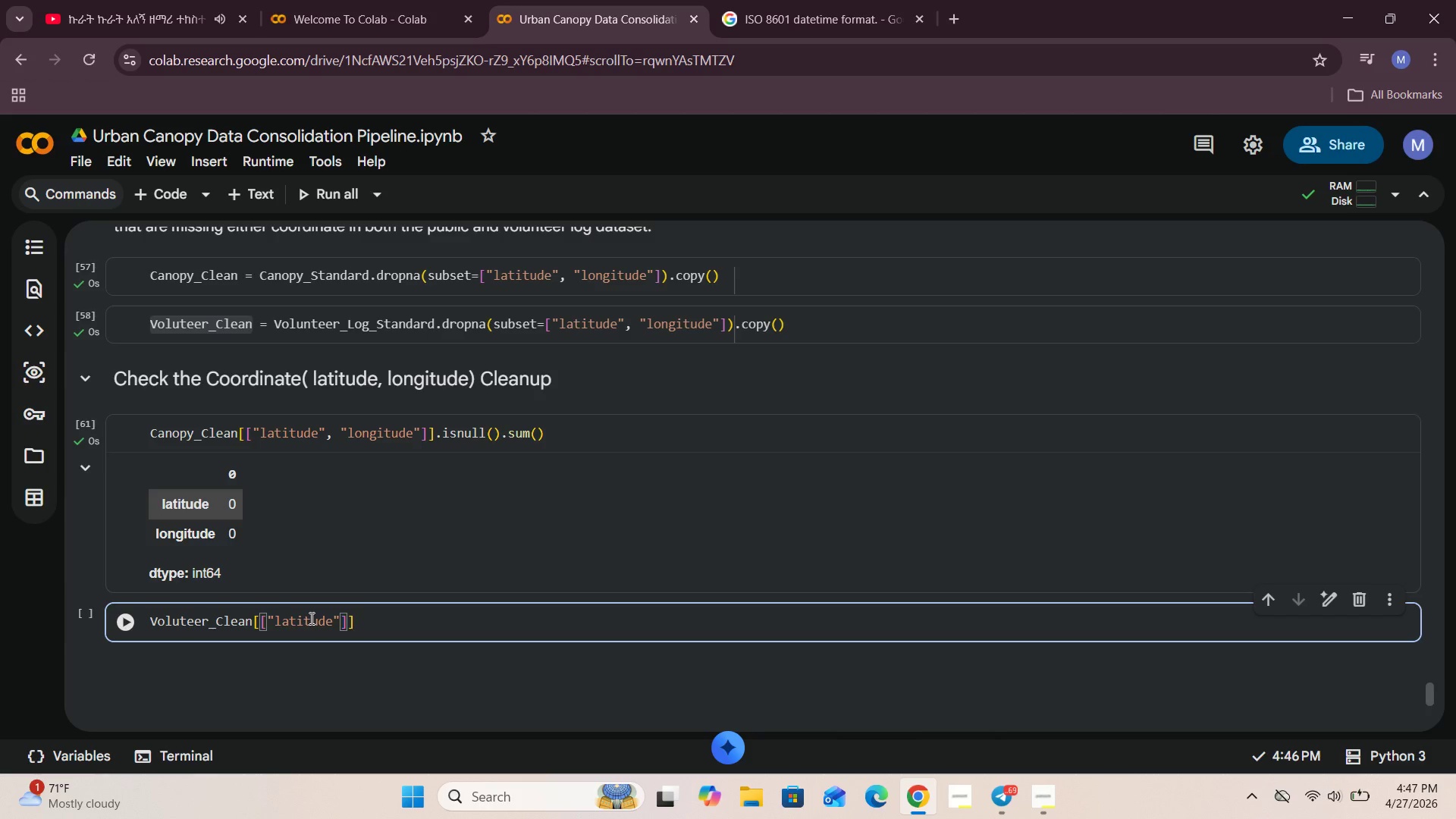 
key(ArrowRight)
 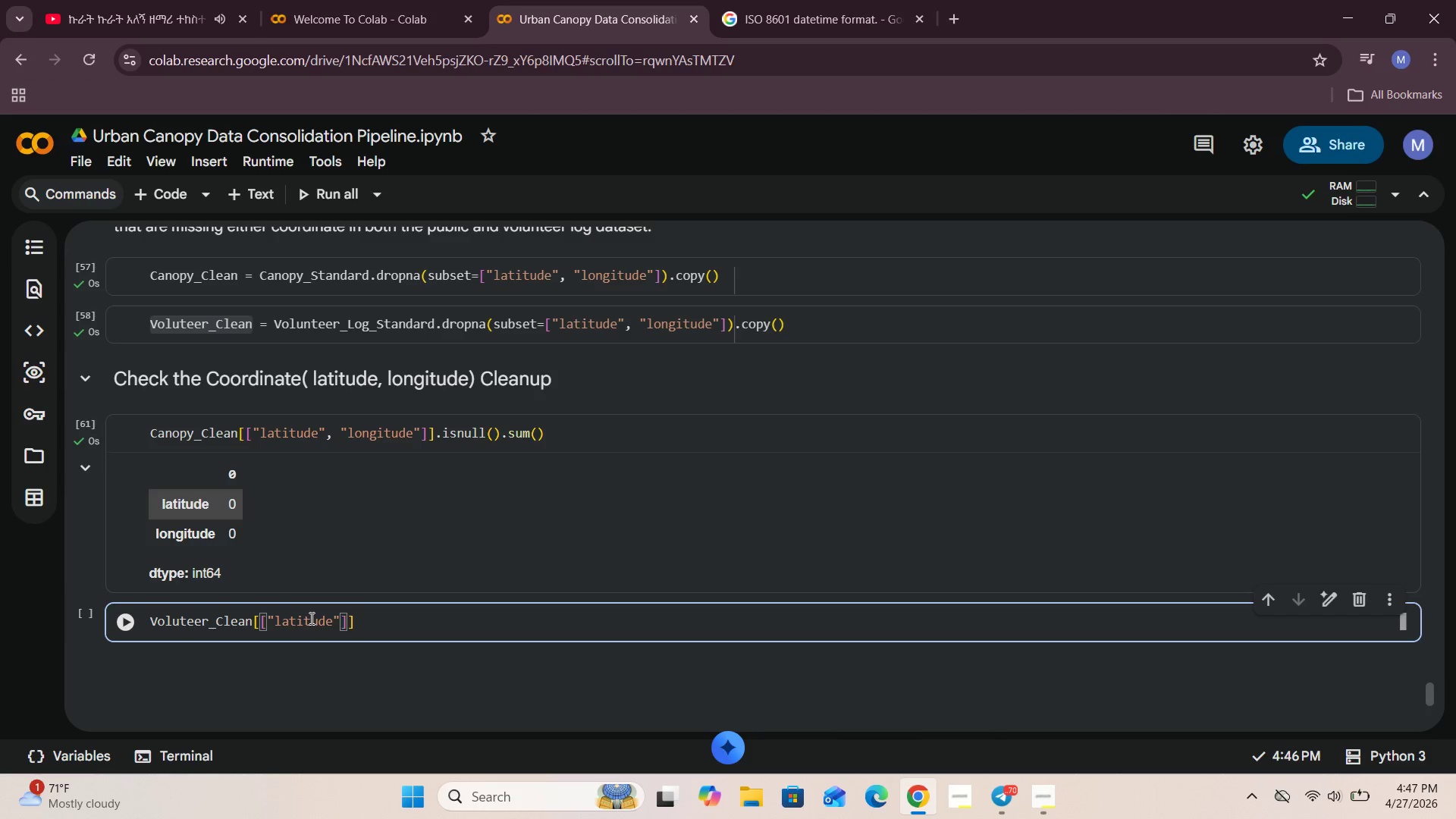 
type(, "longitude)
 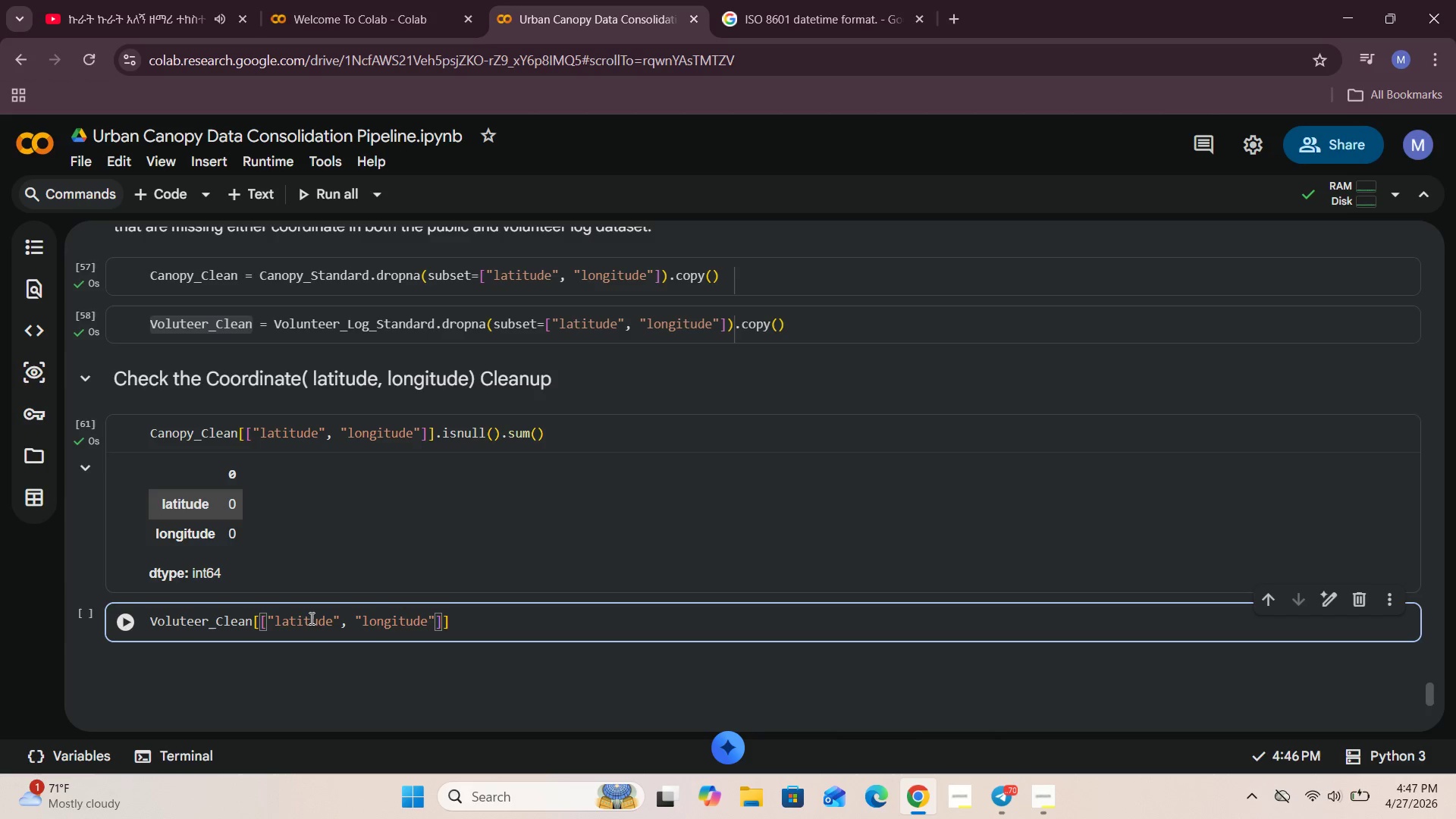 
key(ArrowRight)
 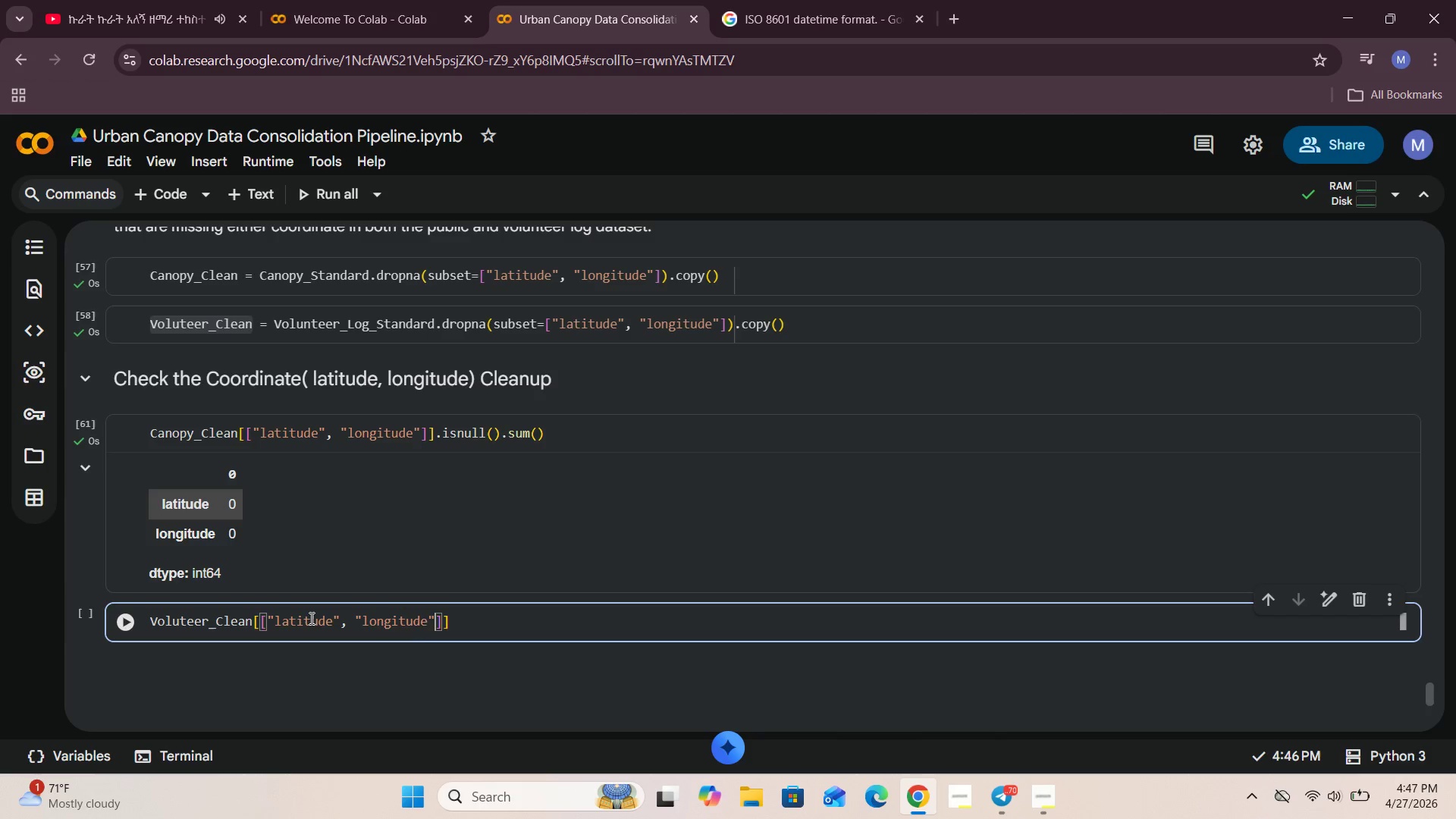 
key(ArrowRight)
 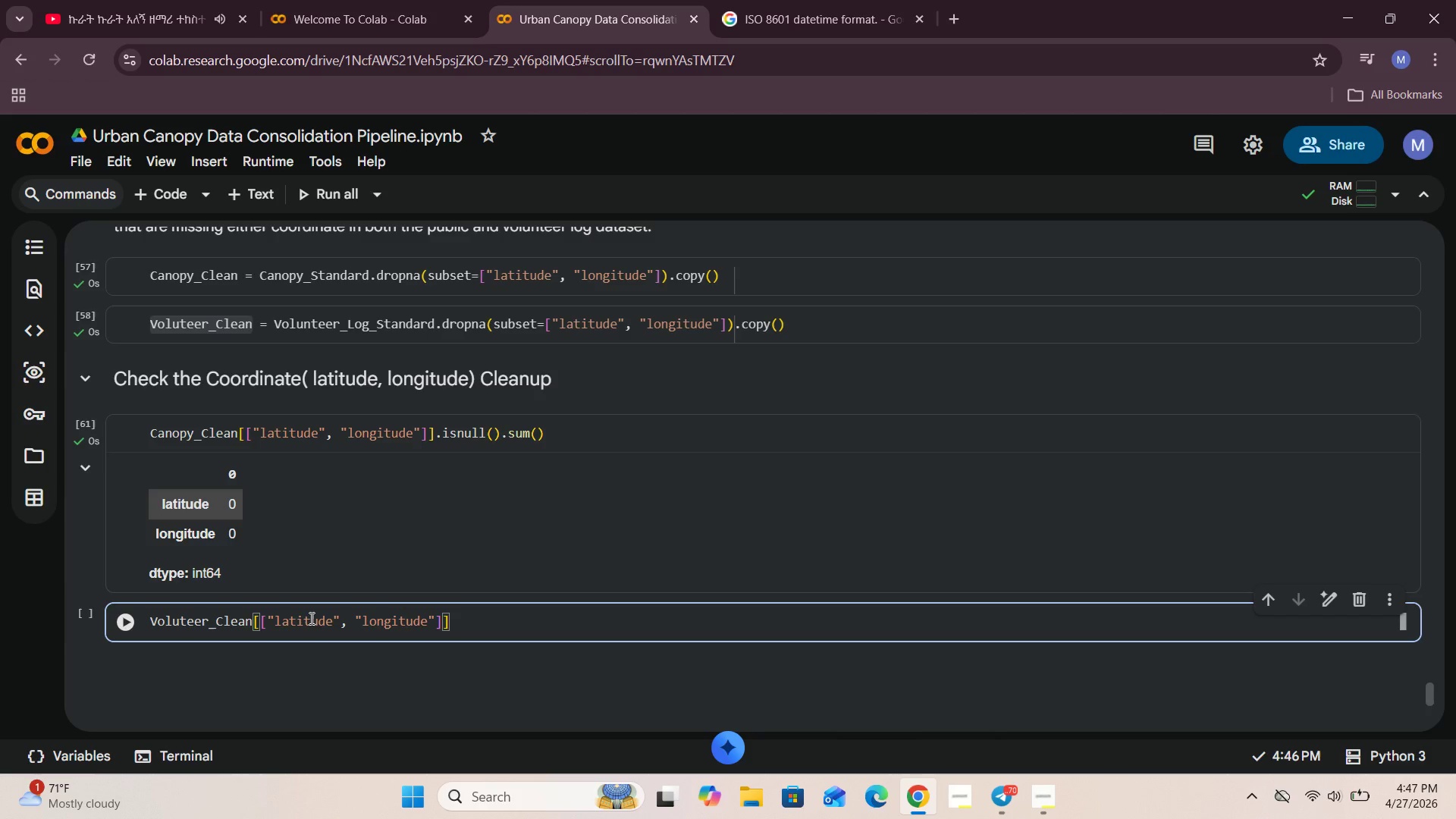 
key(ArrowRight)
 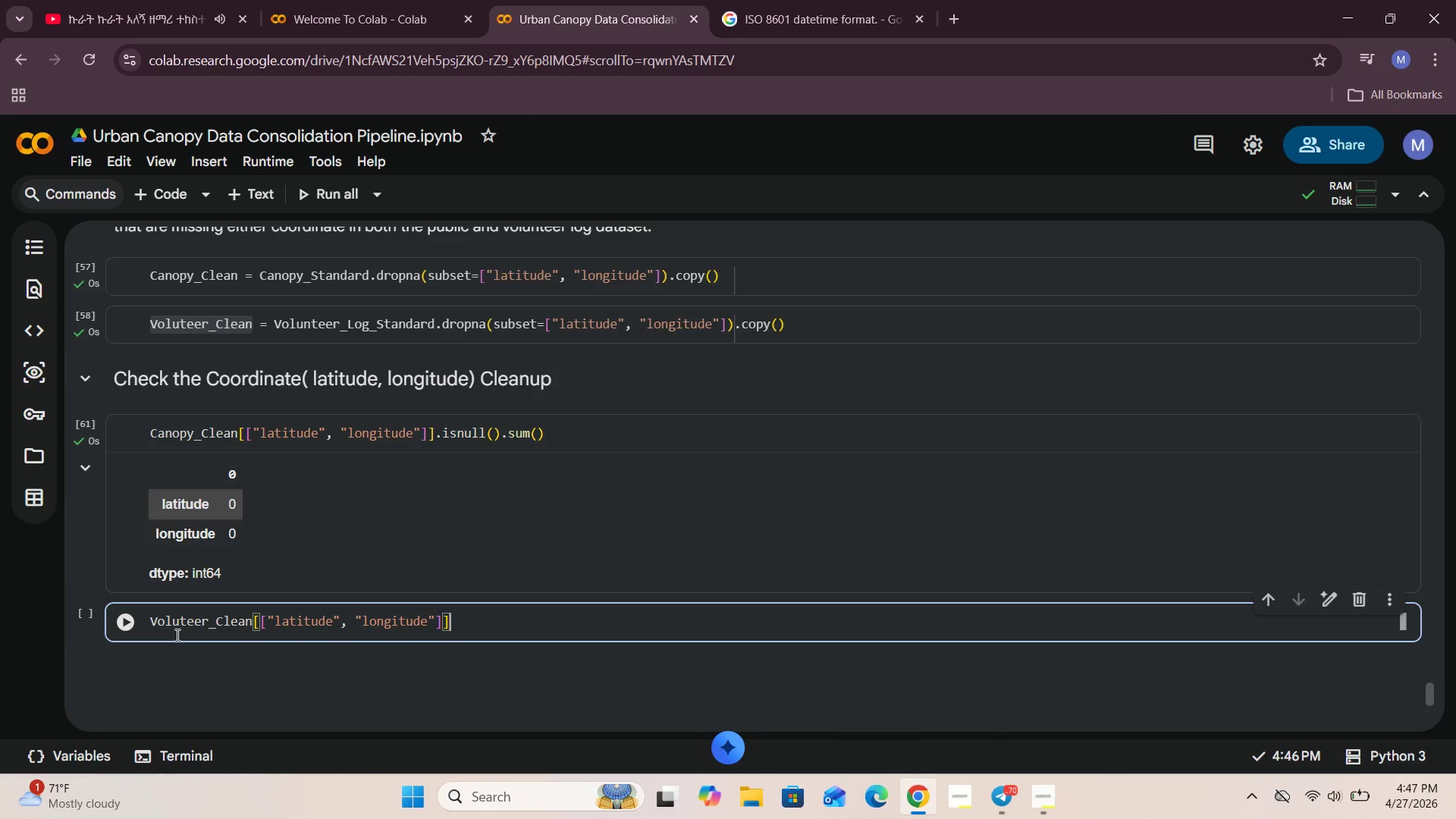 
left_click([134, 628])
 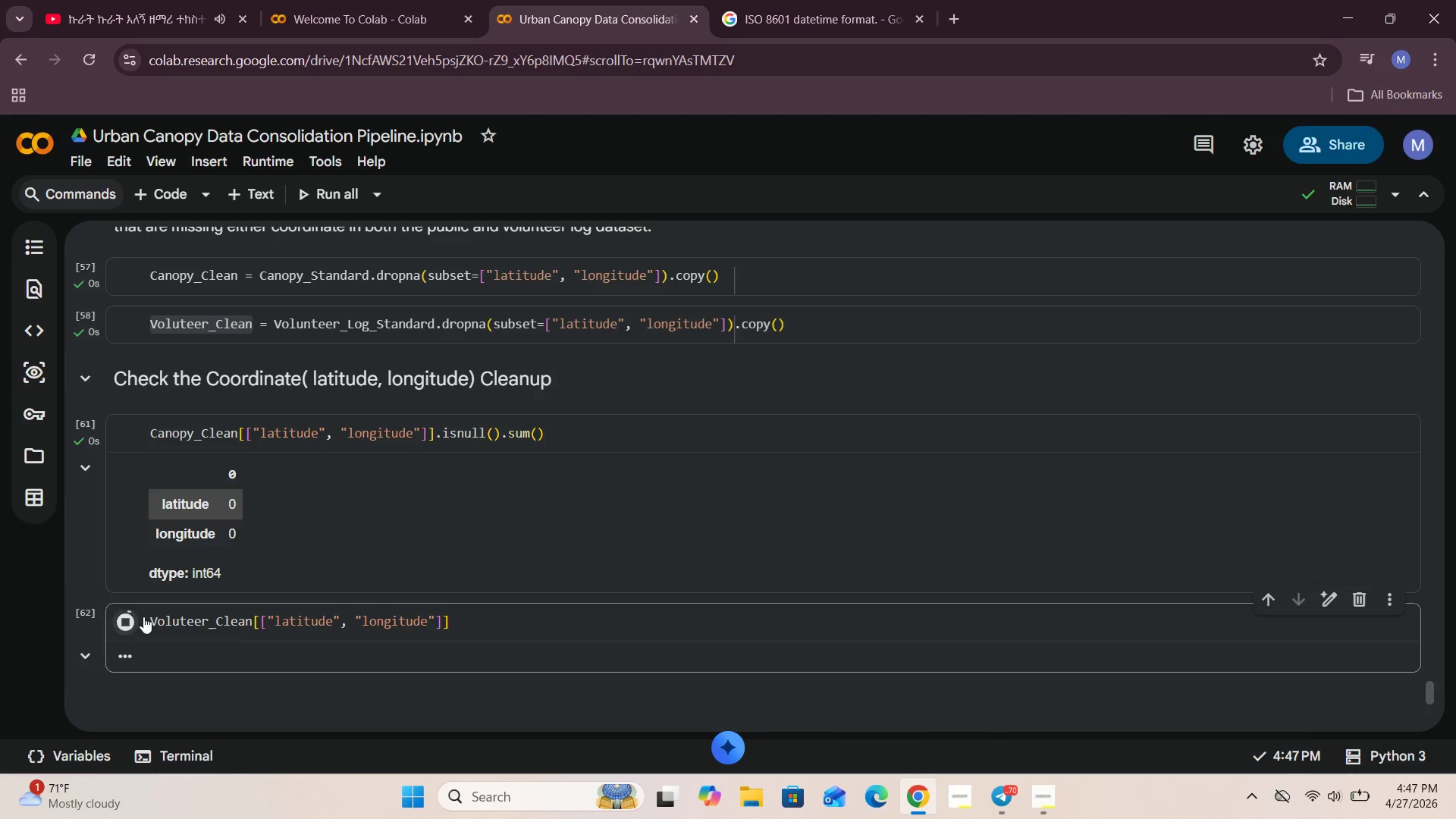 
scroll: coordinate [143, 617], scroll_direction: down, amount: 2.0
 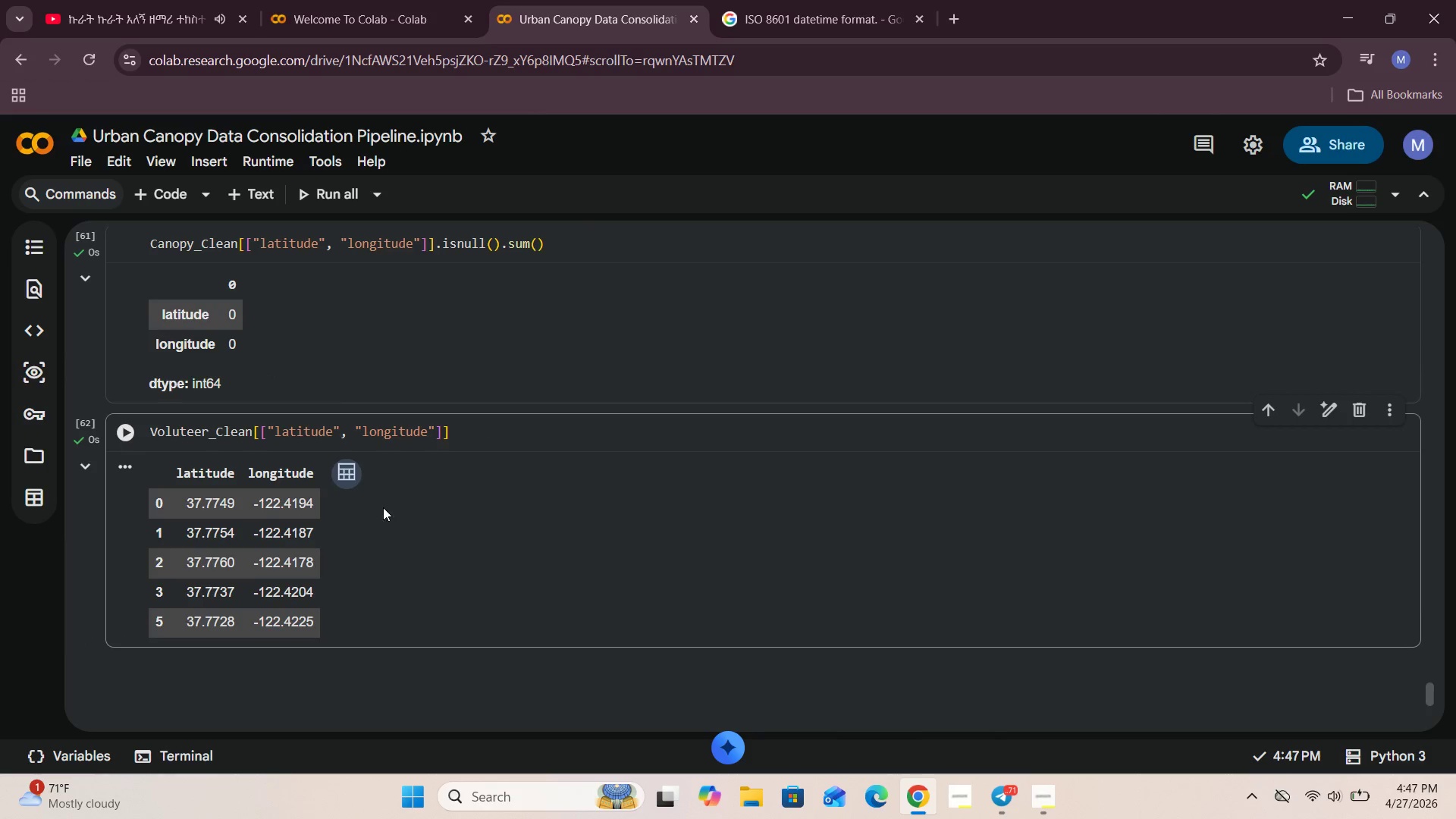 
left_click([482, 438])
 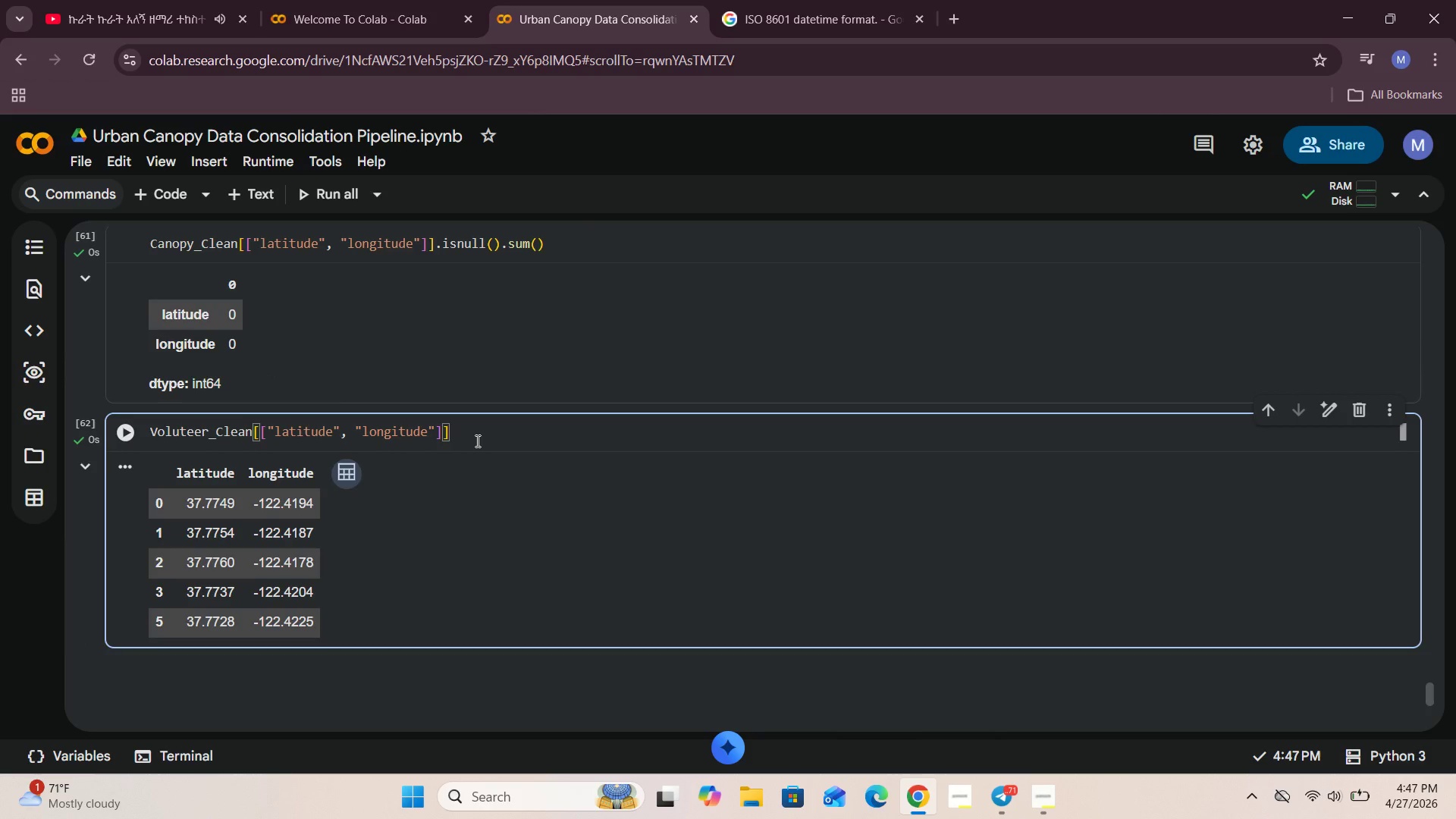 
type(.isnull()
 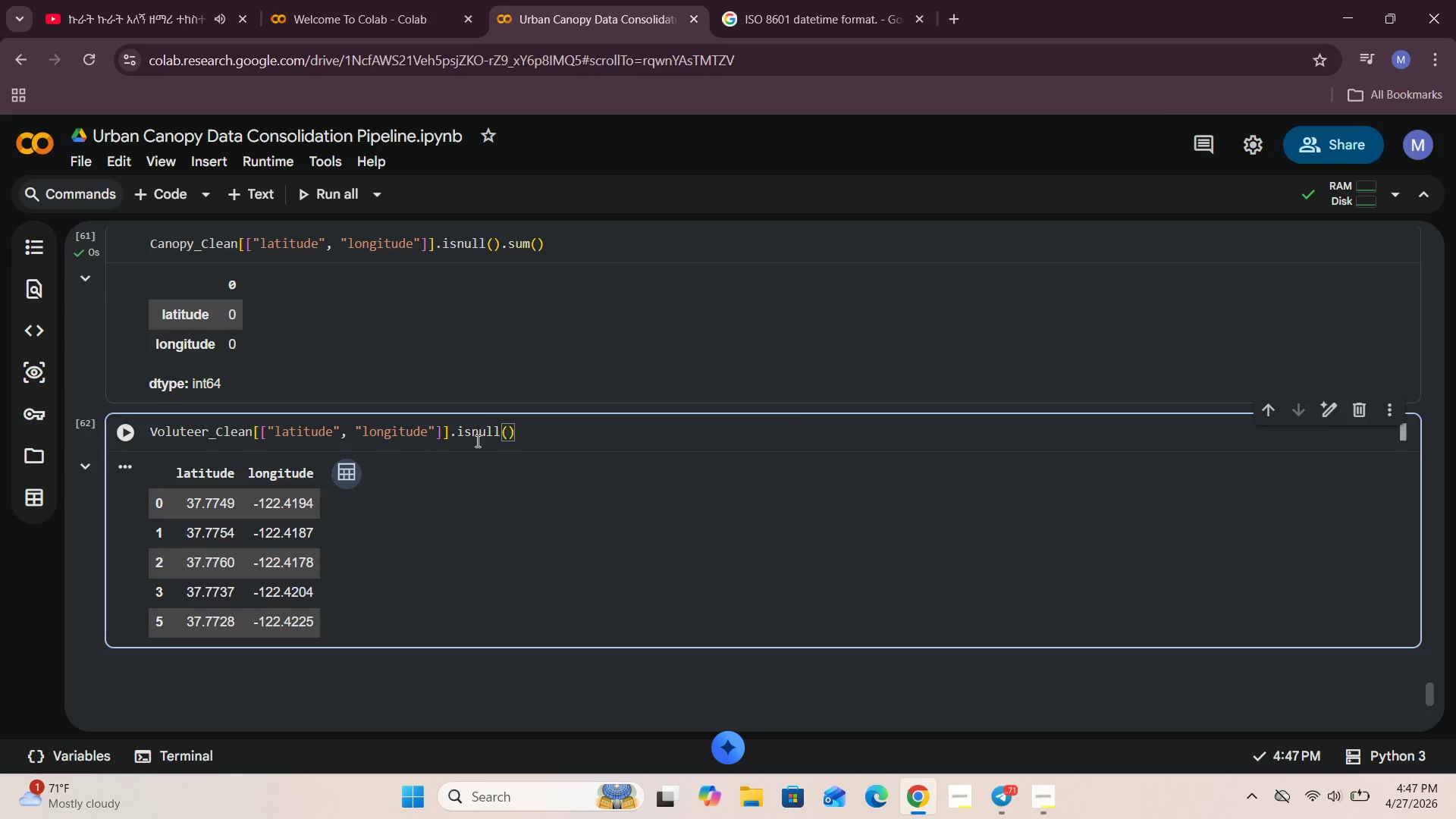 
key(ArrowRight)
 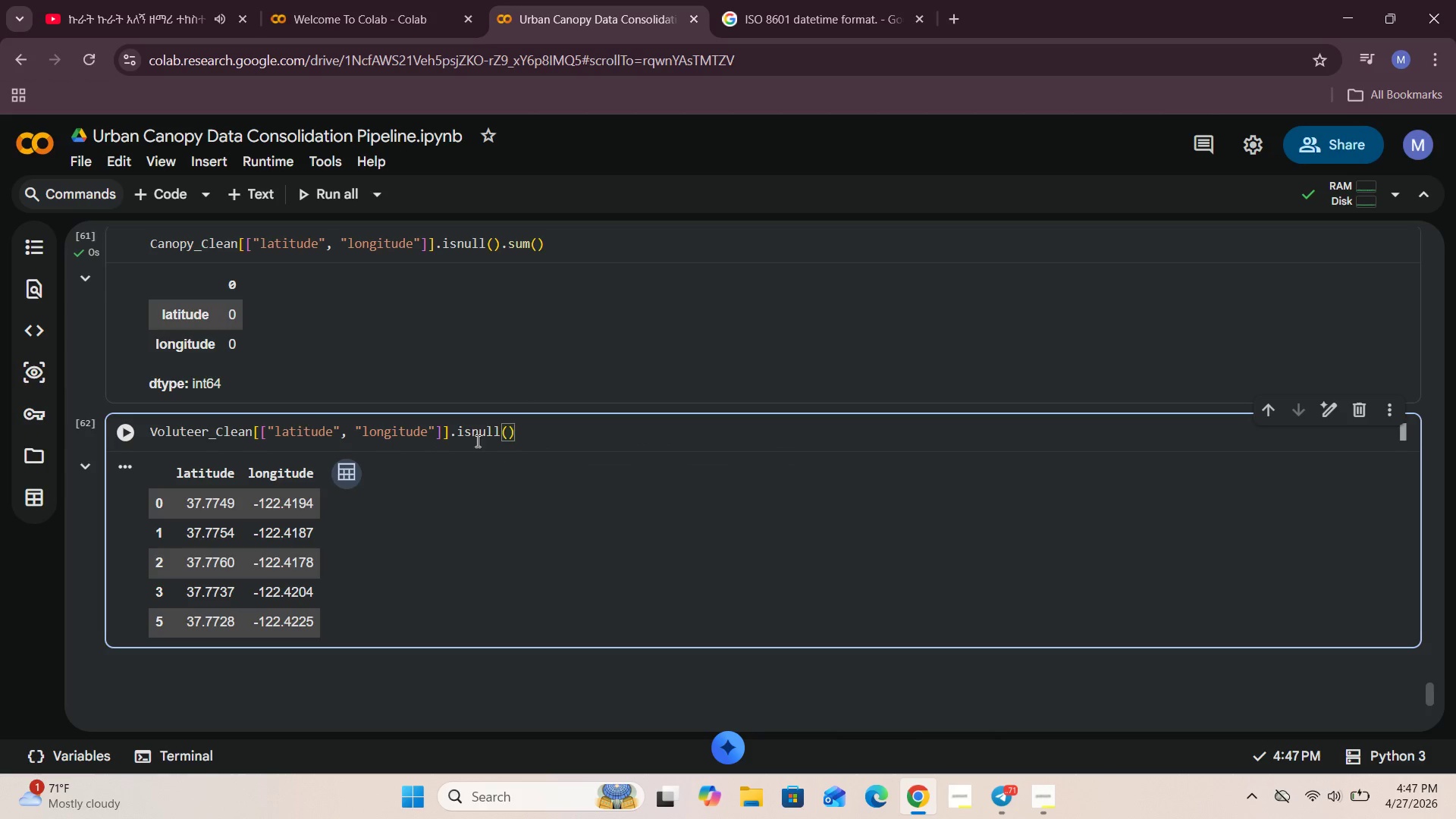 
type(.sum()
 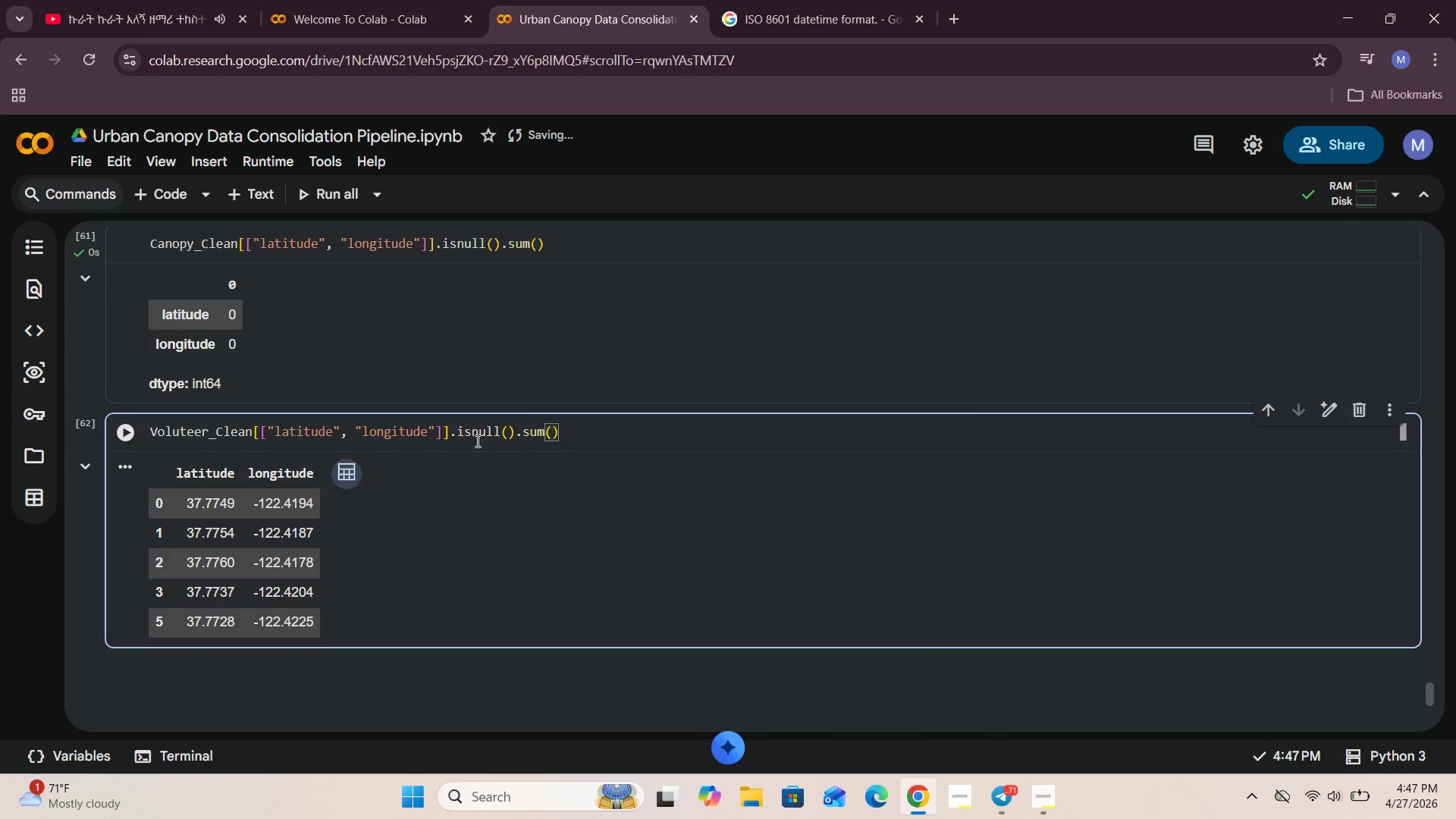 
left_click([127, 431])
 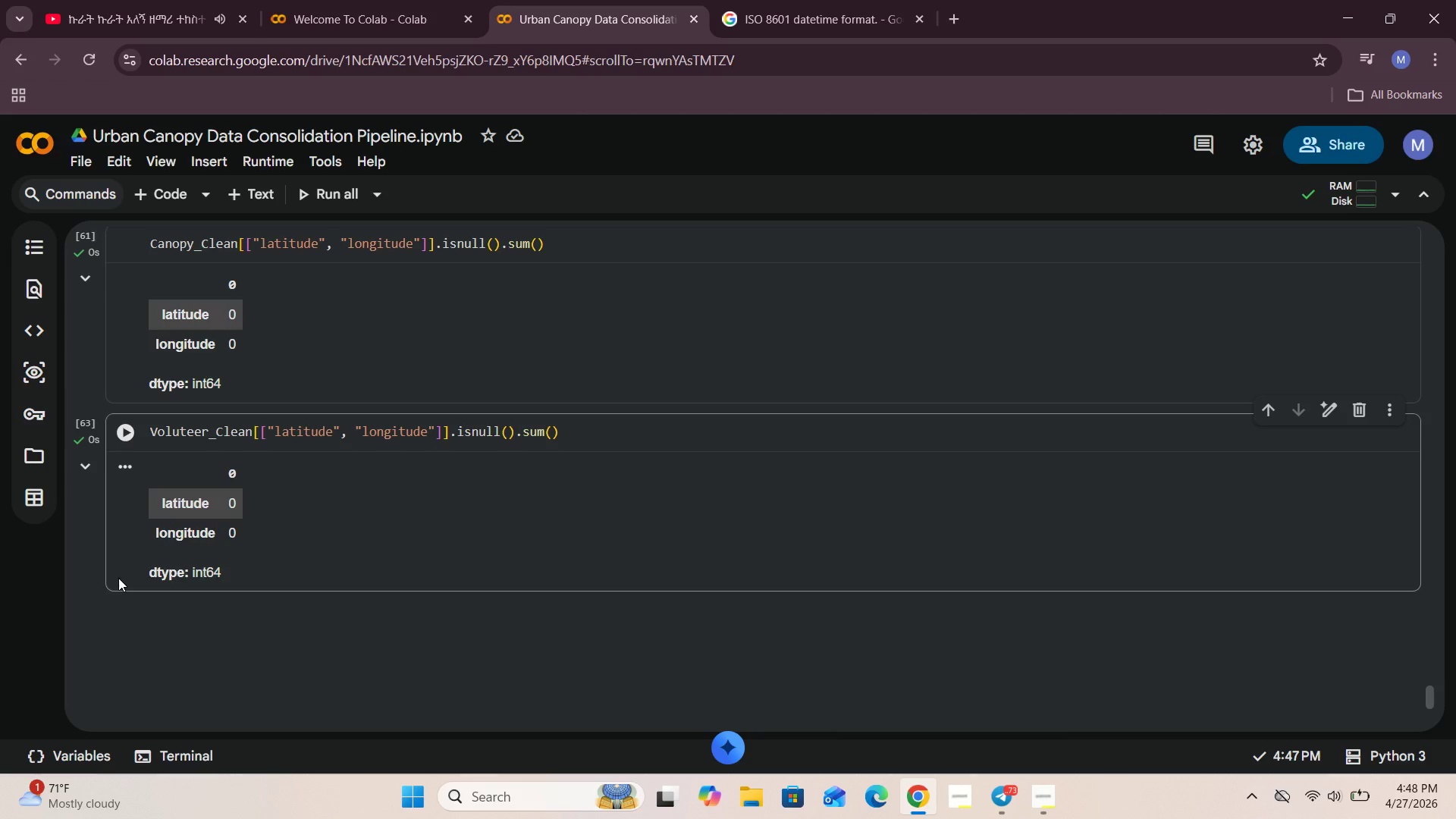 
wait(35.17)
 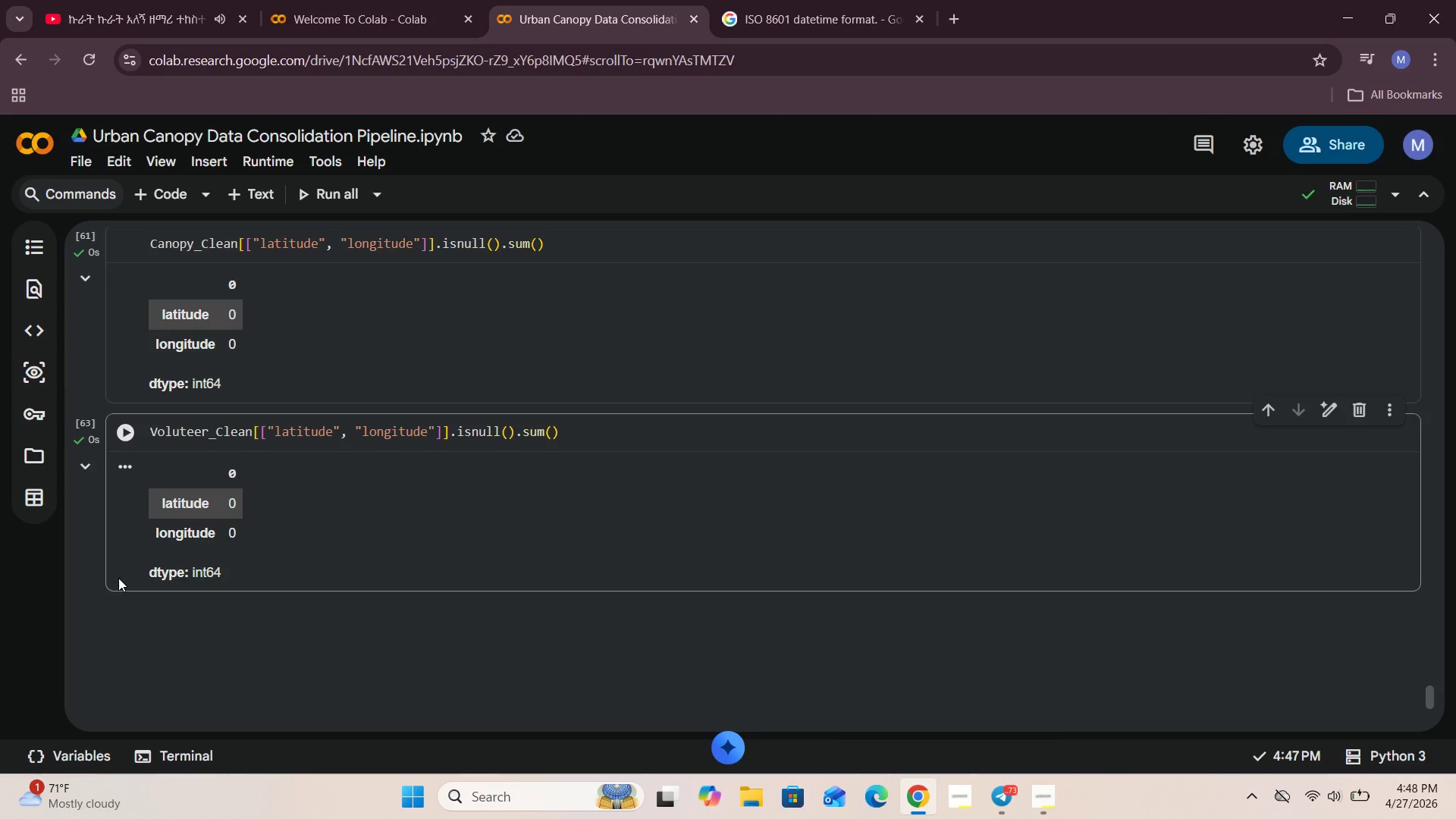 
left_click([408, 534])
 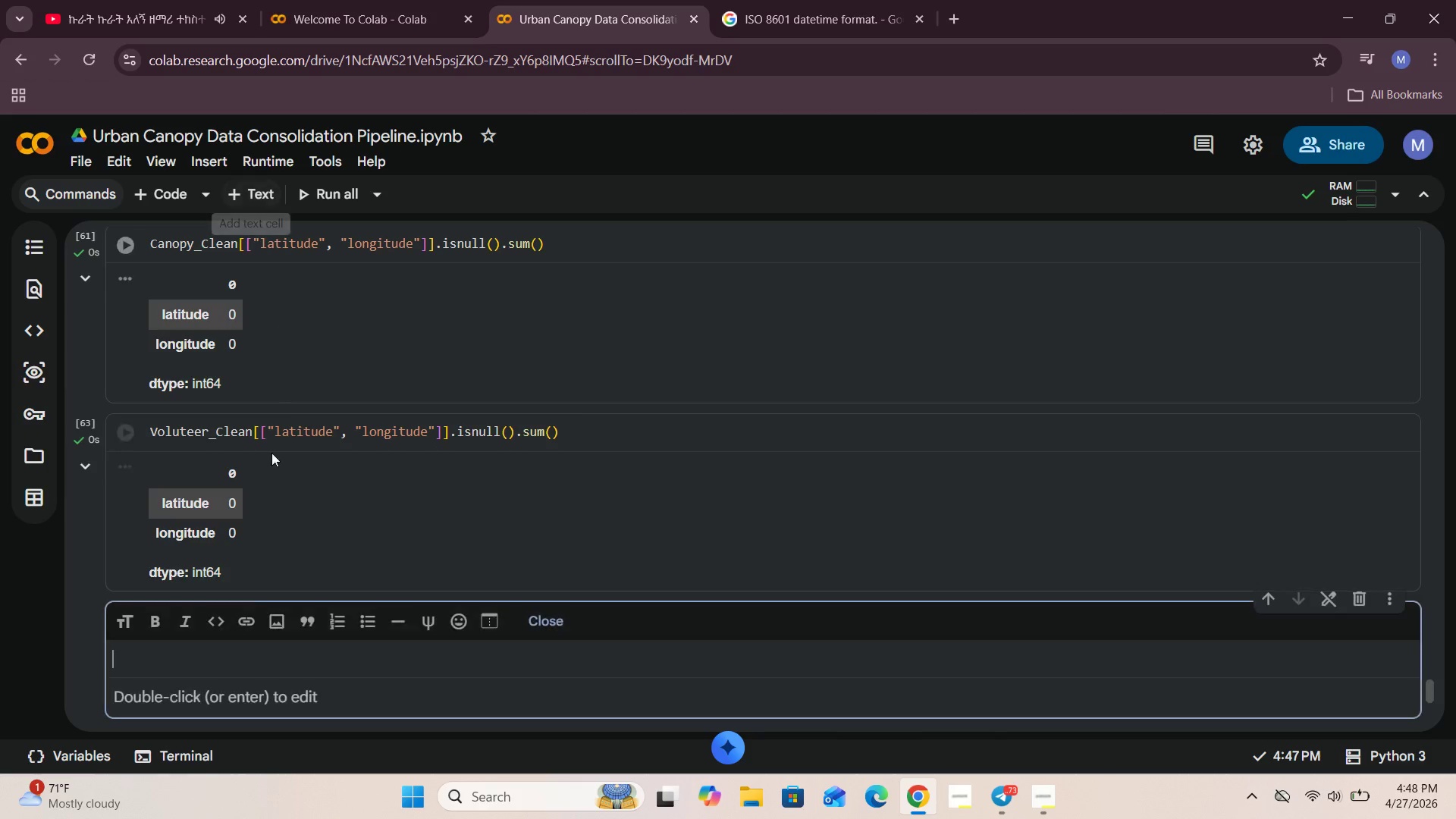 
left_click([173, 647])